 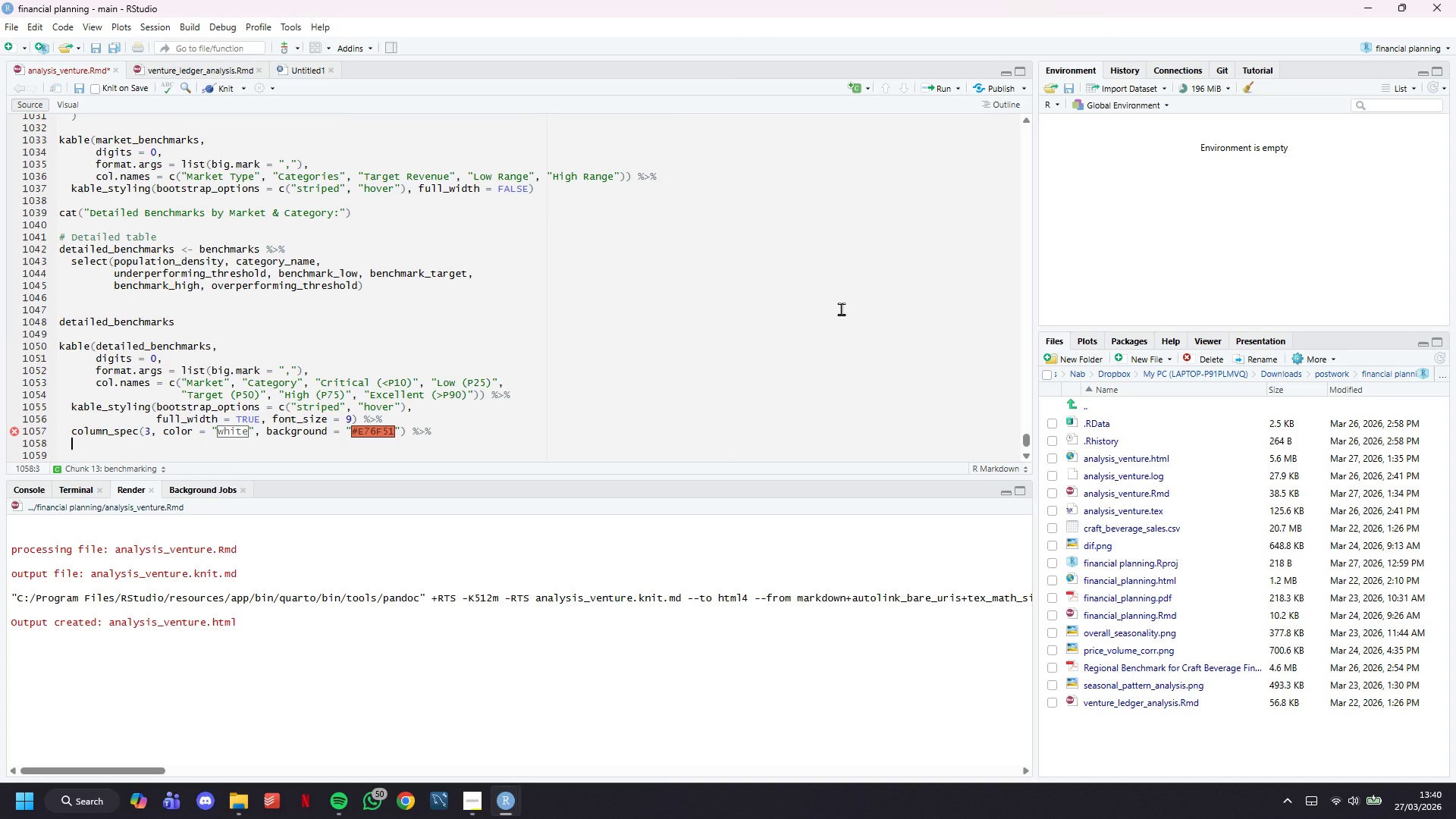 
hold_key(key=ShiftLeft, duration=0.45)
 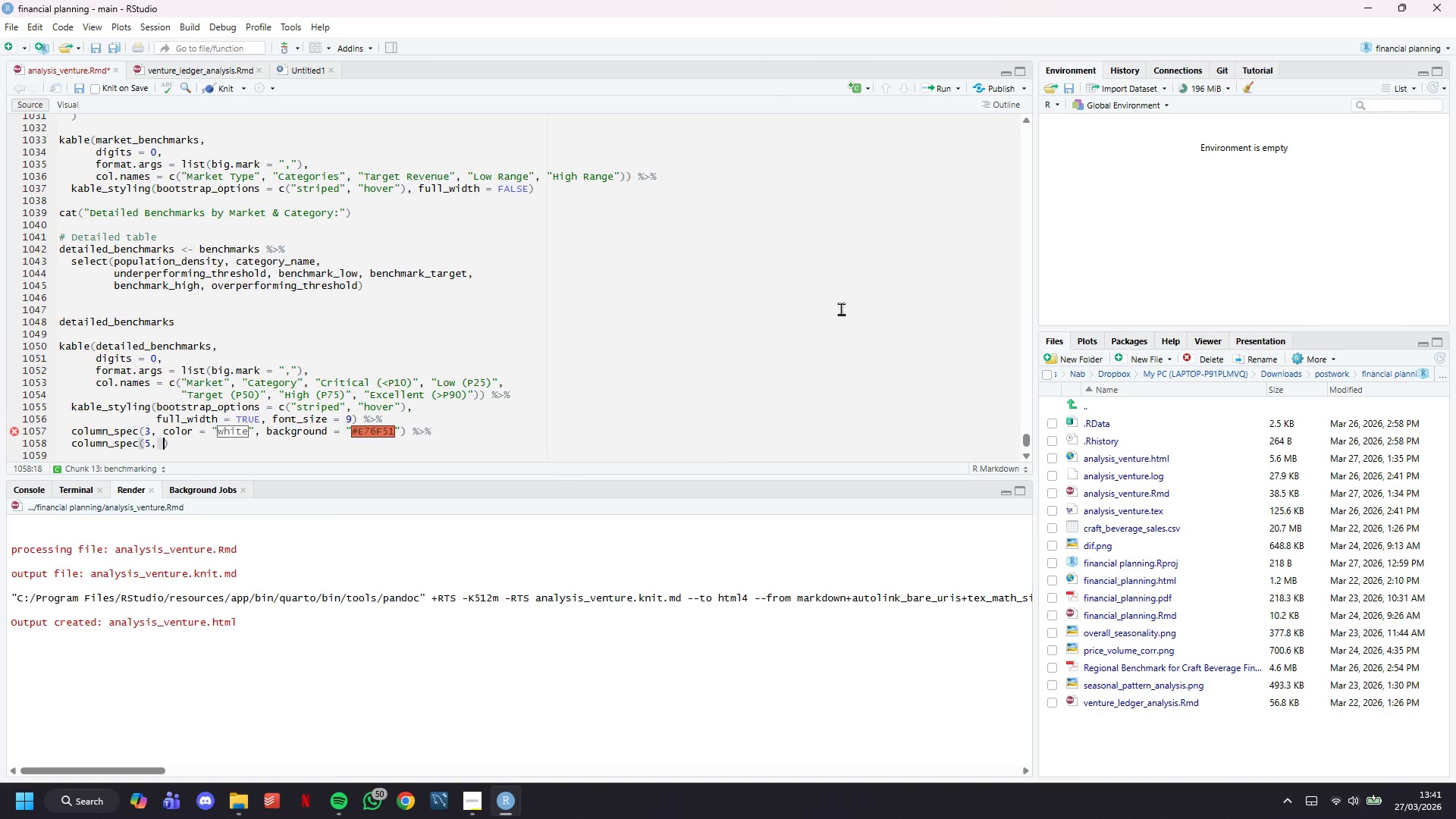 
wait(5.22)
 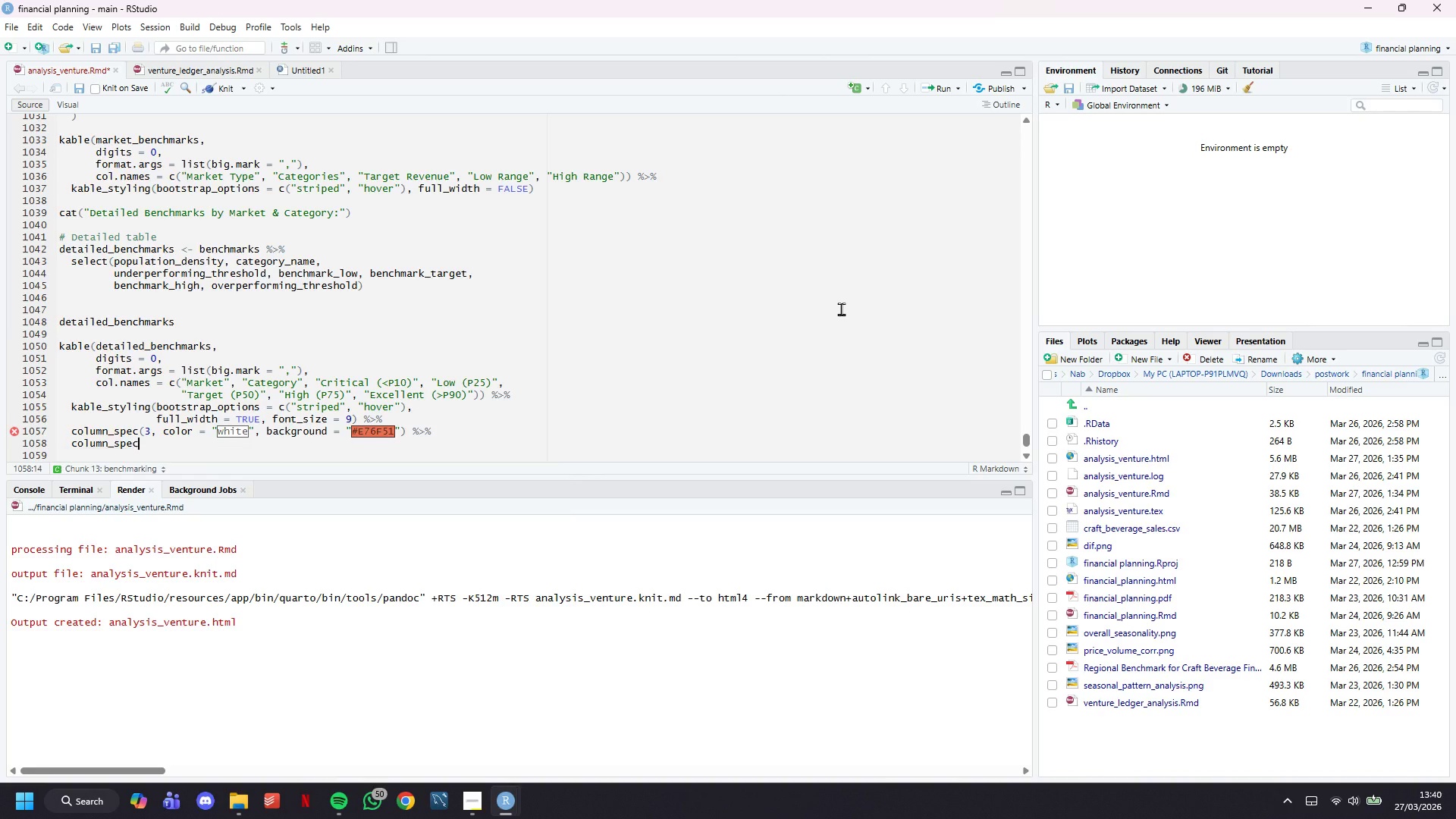 
hold_key(key=ShiftLeft, duration=0.55)
 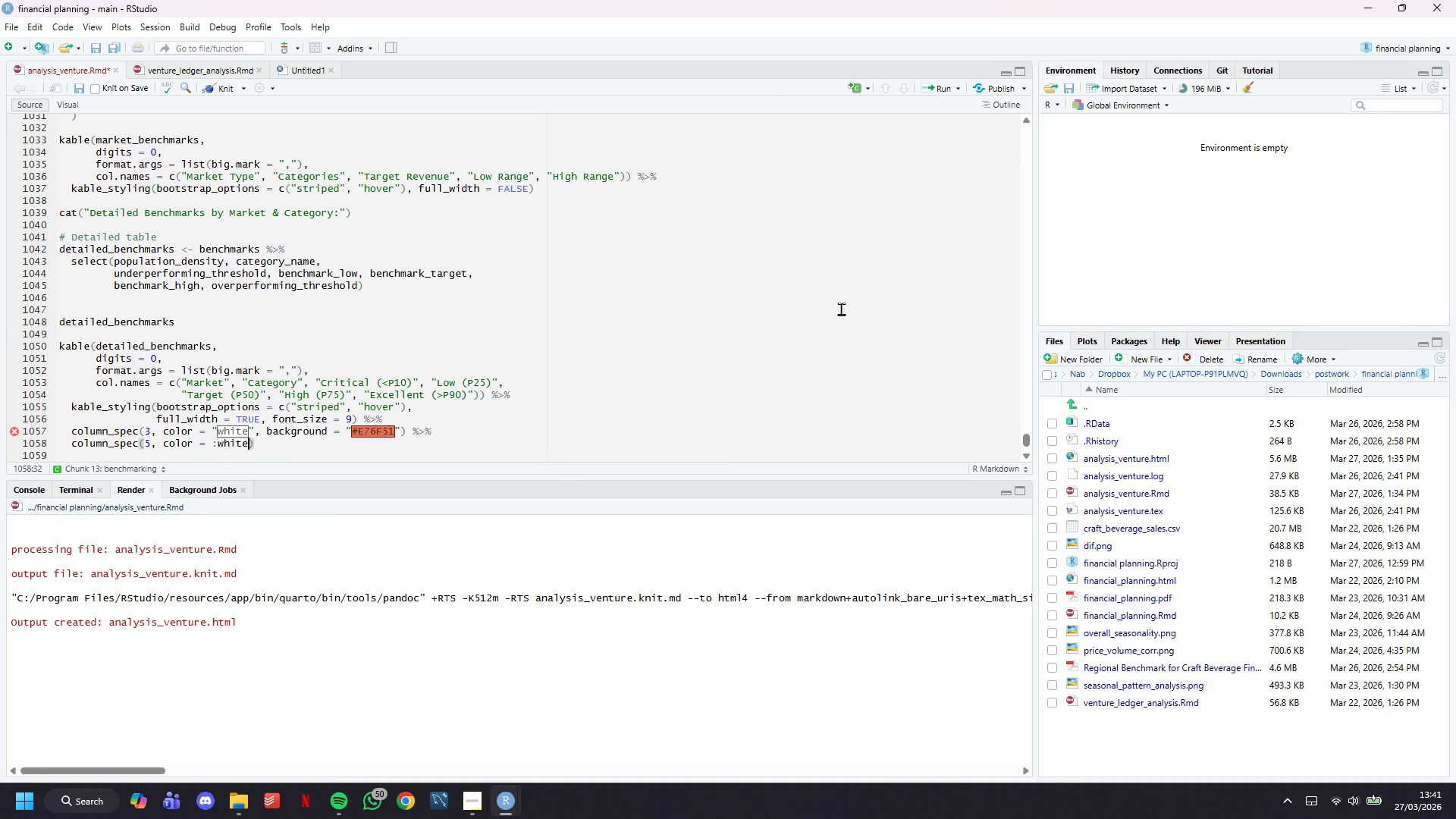 
key(ArrowRight)
 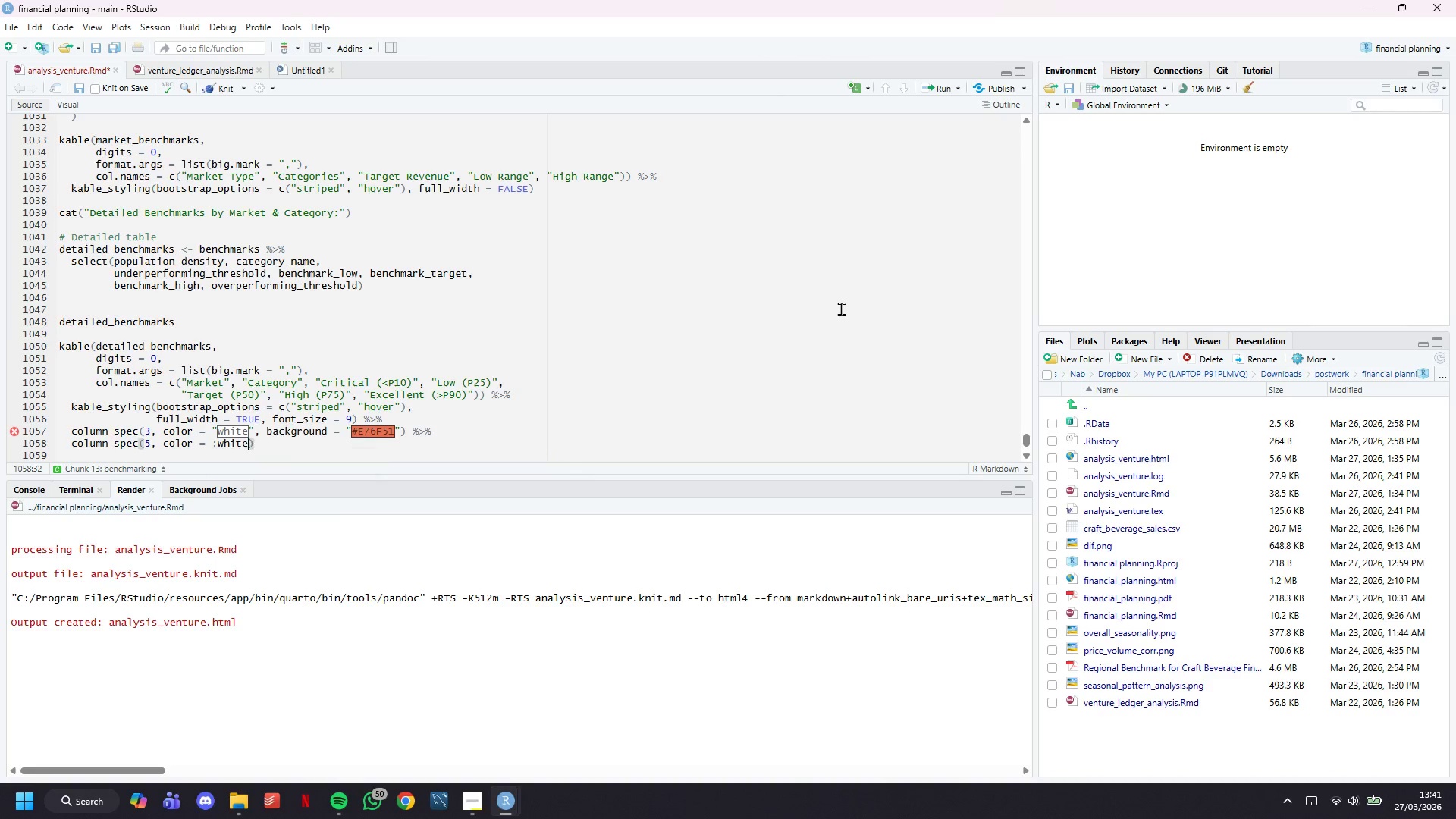 
key(ArrowLeft)
 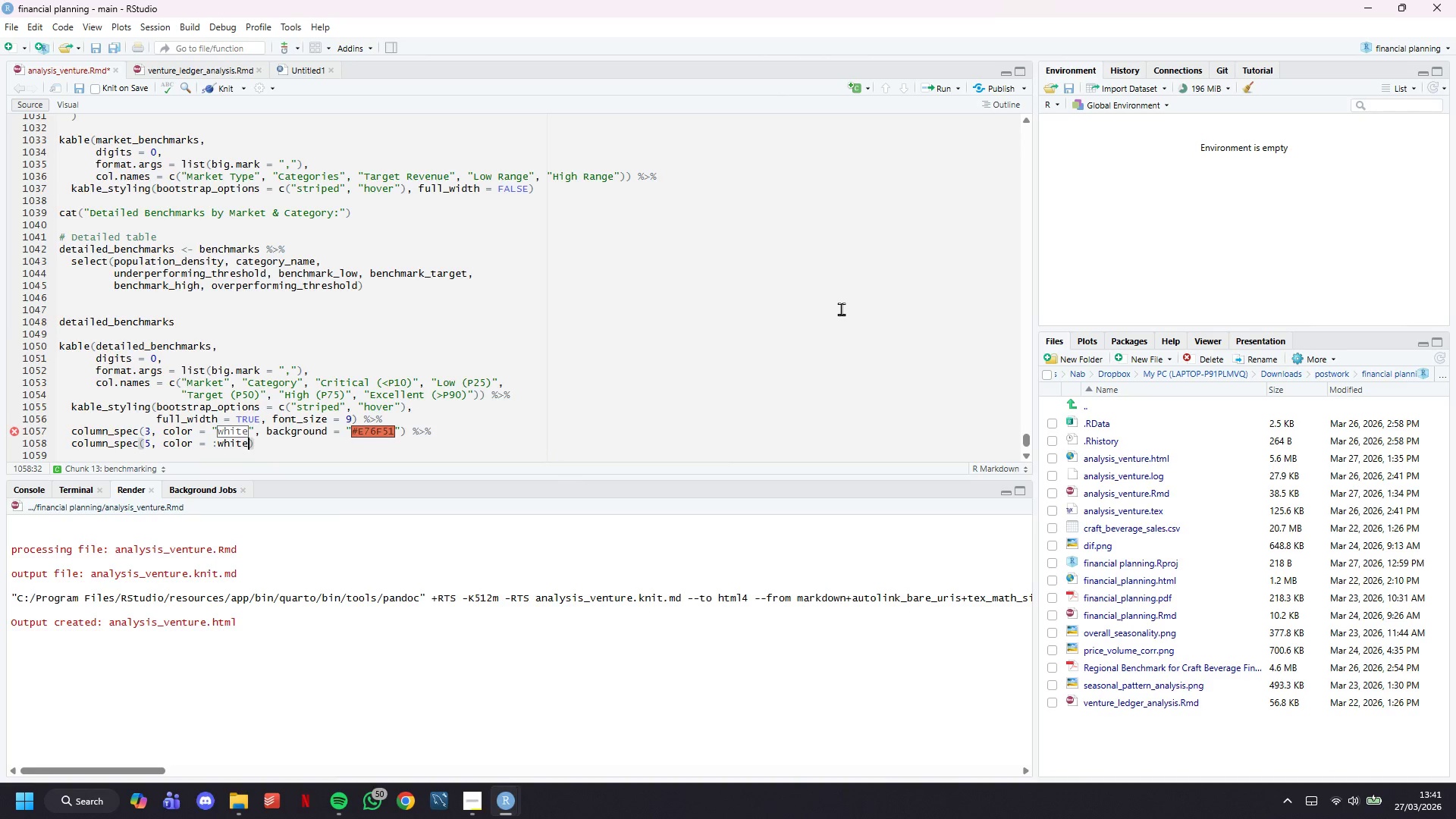 
key(Shift+Quote)
 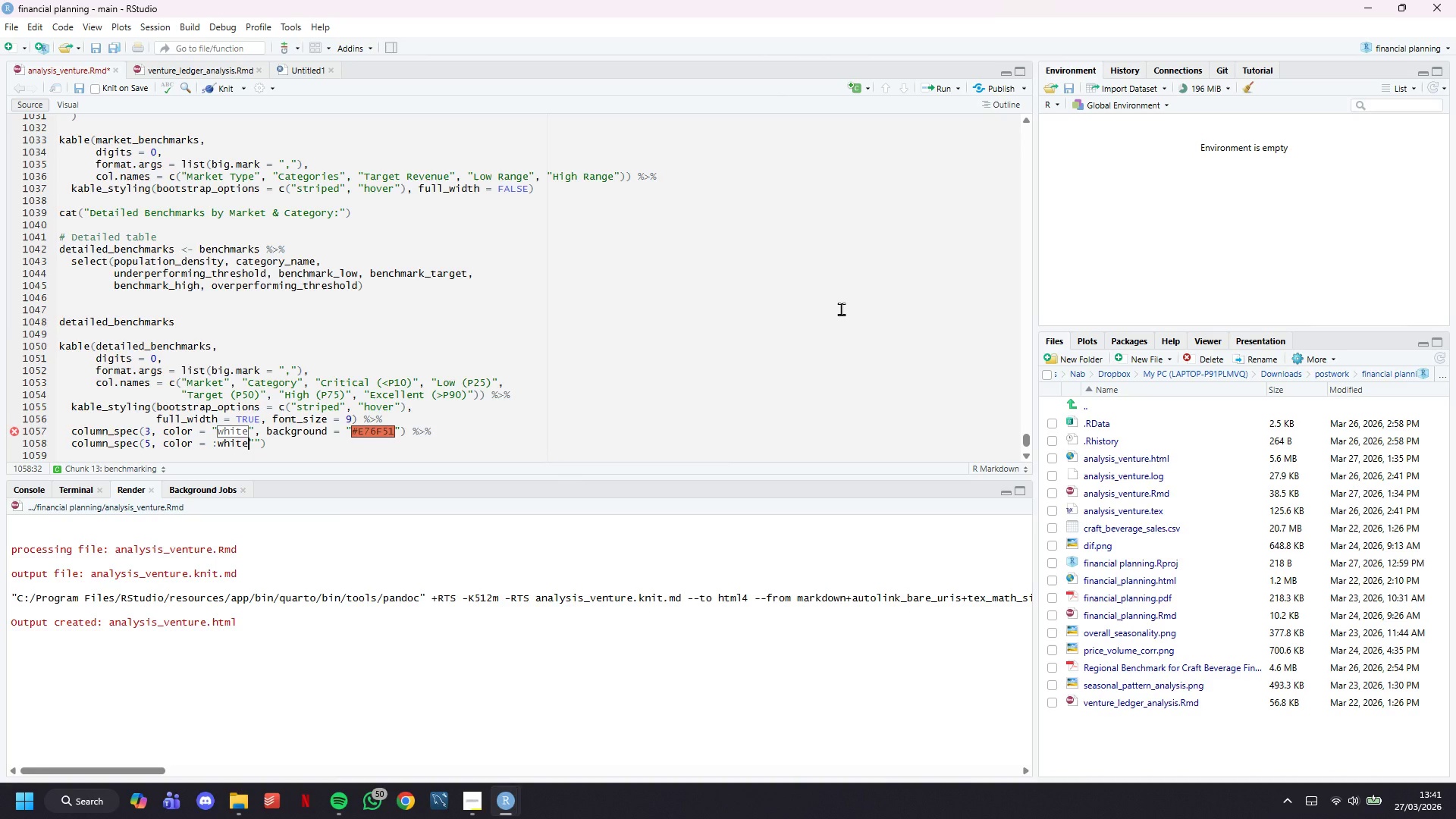 
hold_key(key=ArrowLeft, duration=0.64)
 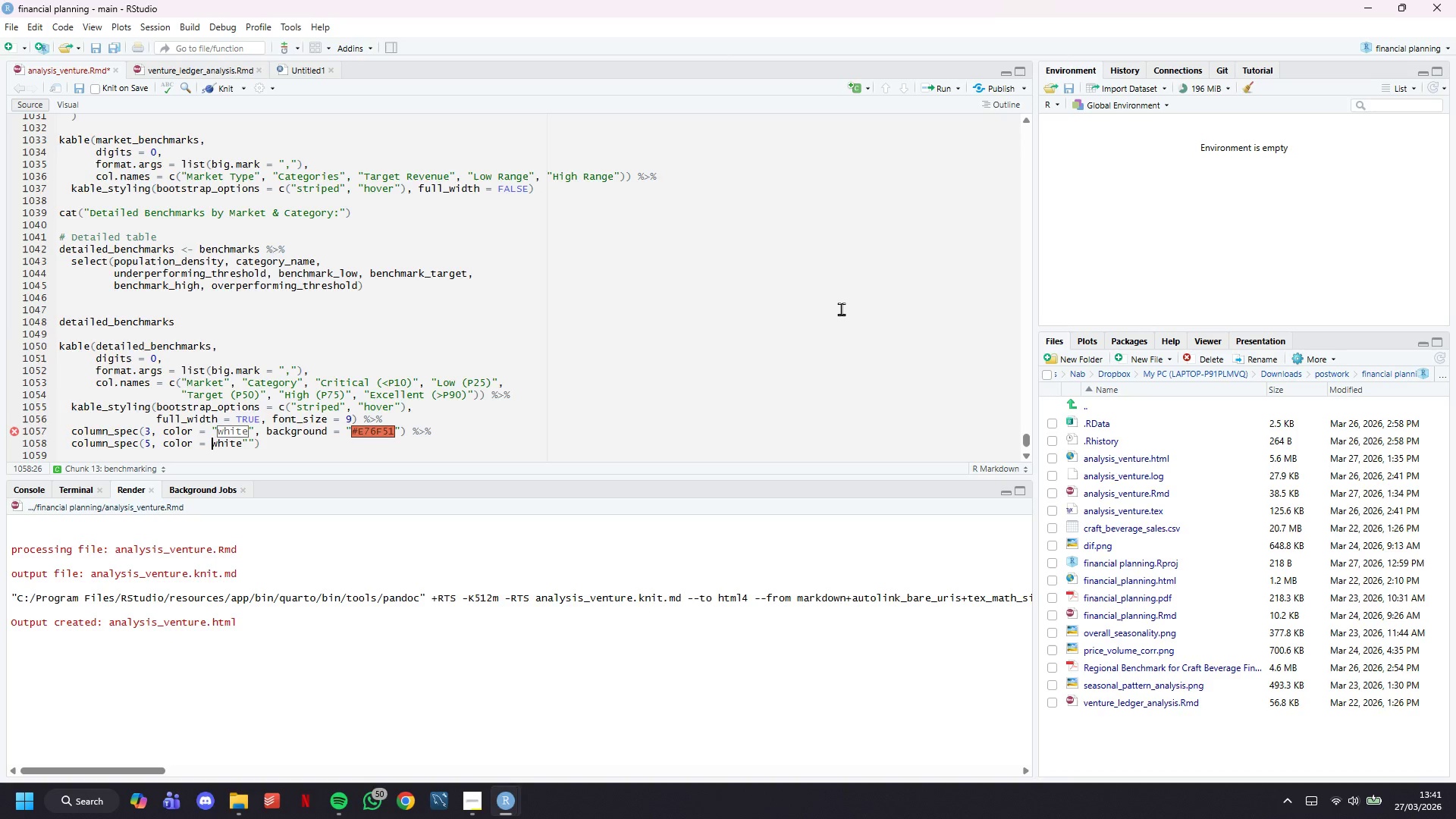 
key(Backspace)
 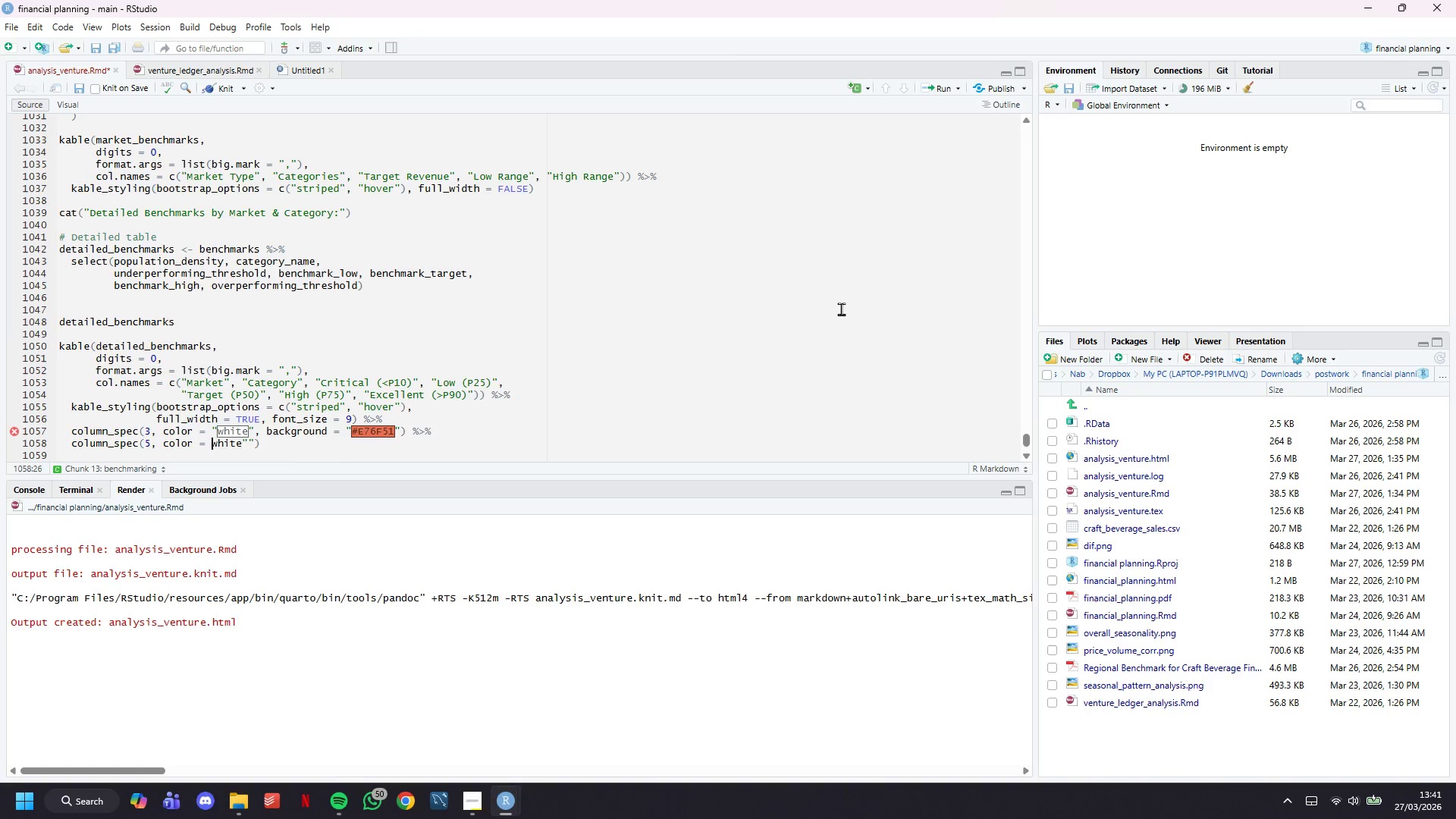 
key(Shift+ShiftLeft)
 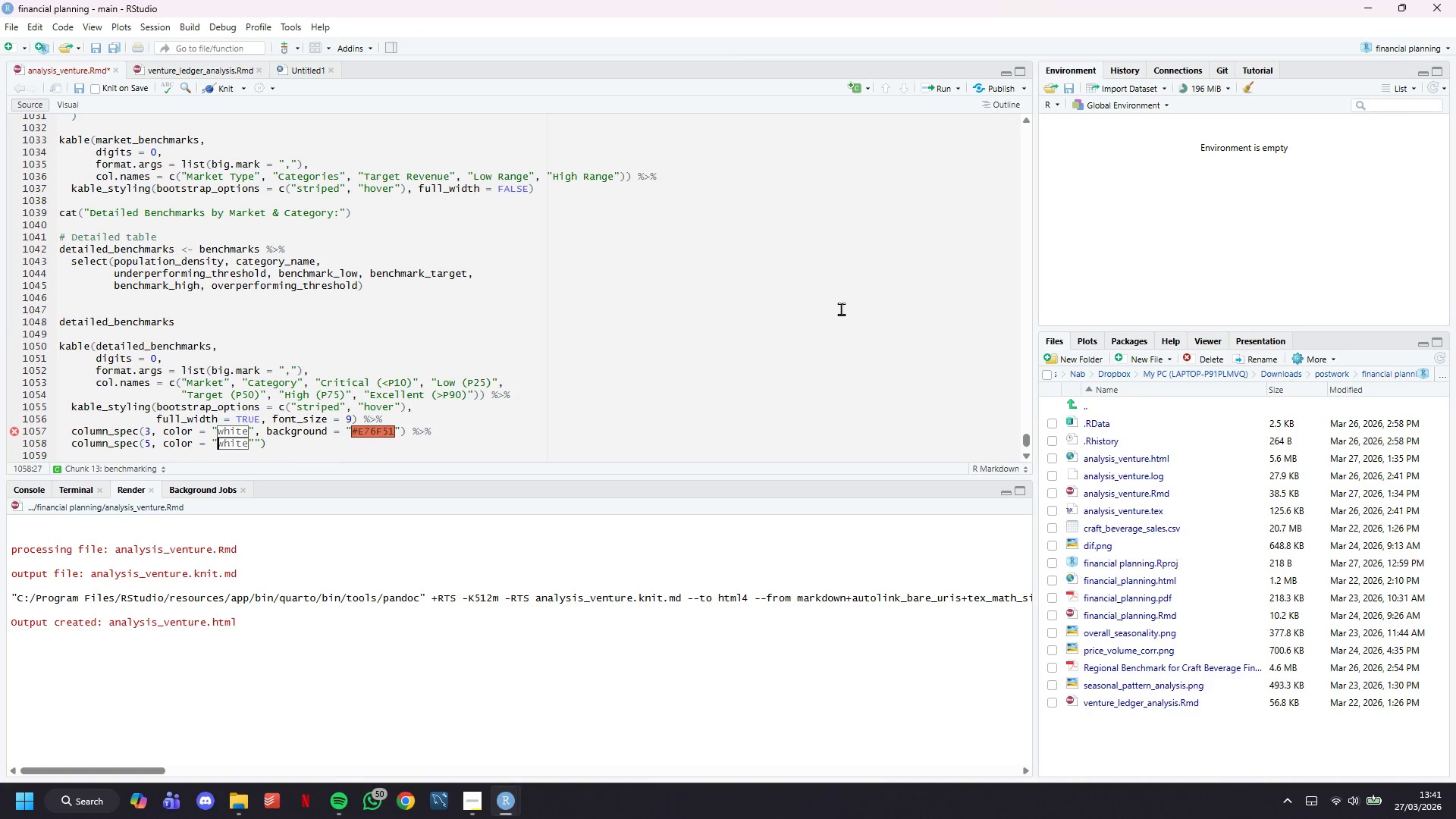 
key(Shift+Quote)
 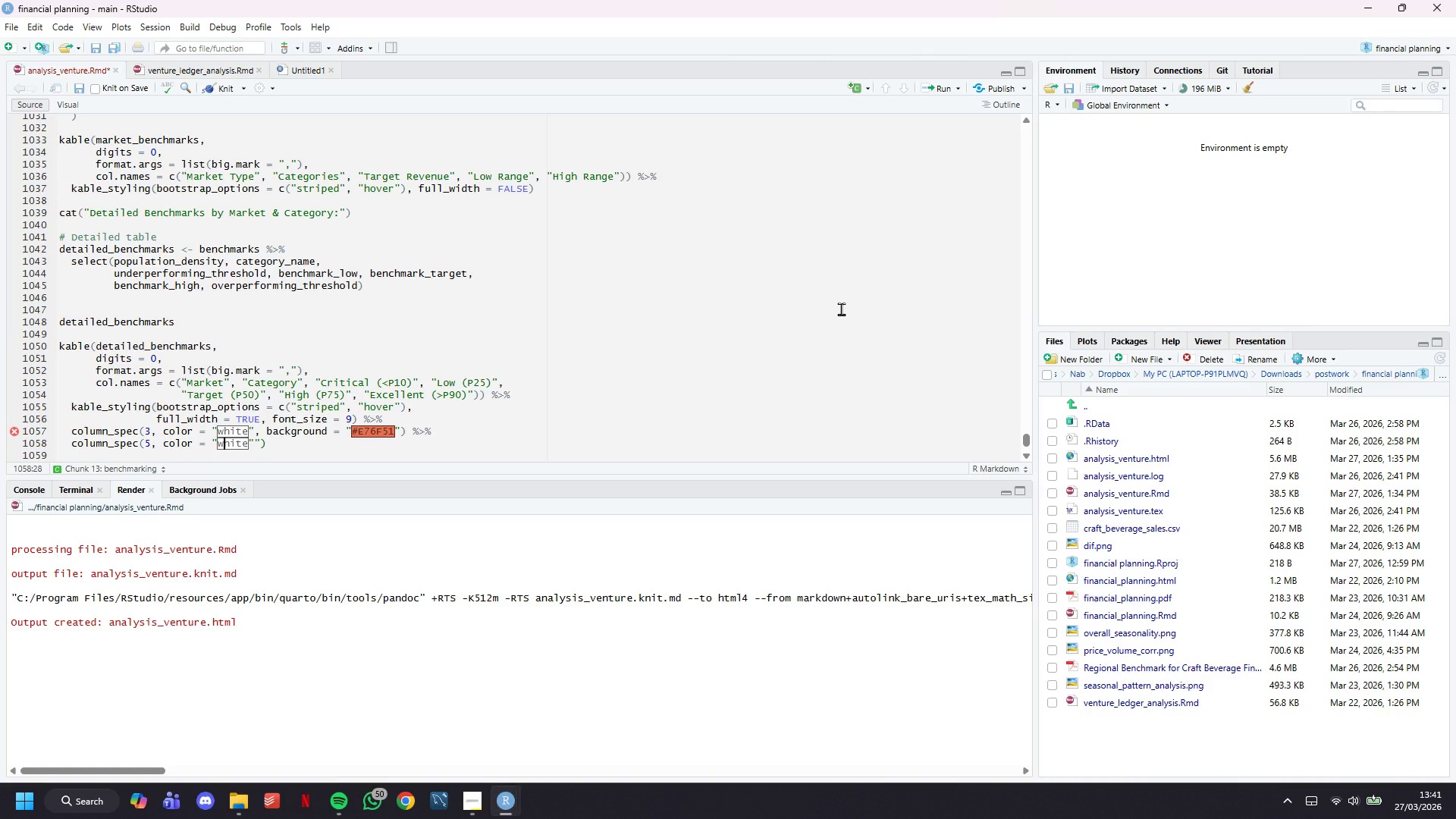 
hold_key(key=ArrowRight, duration=0.59)
 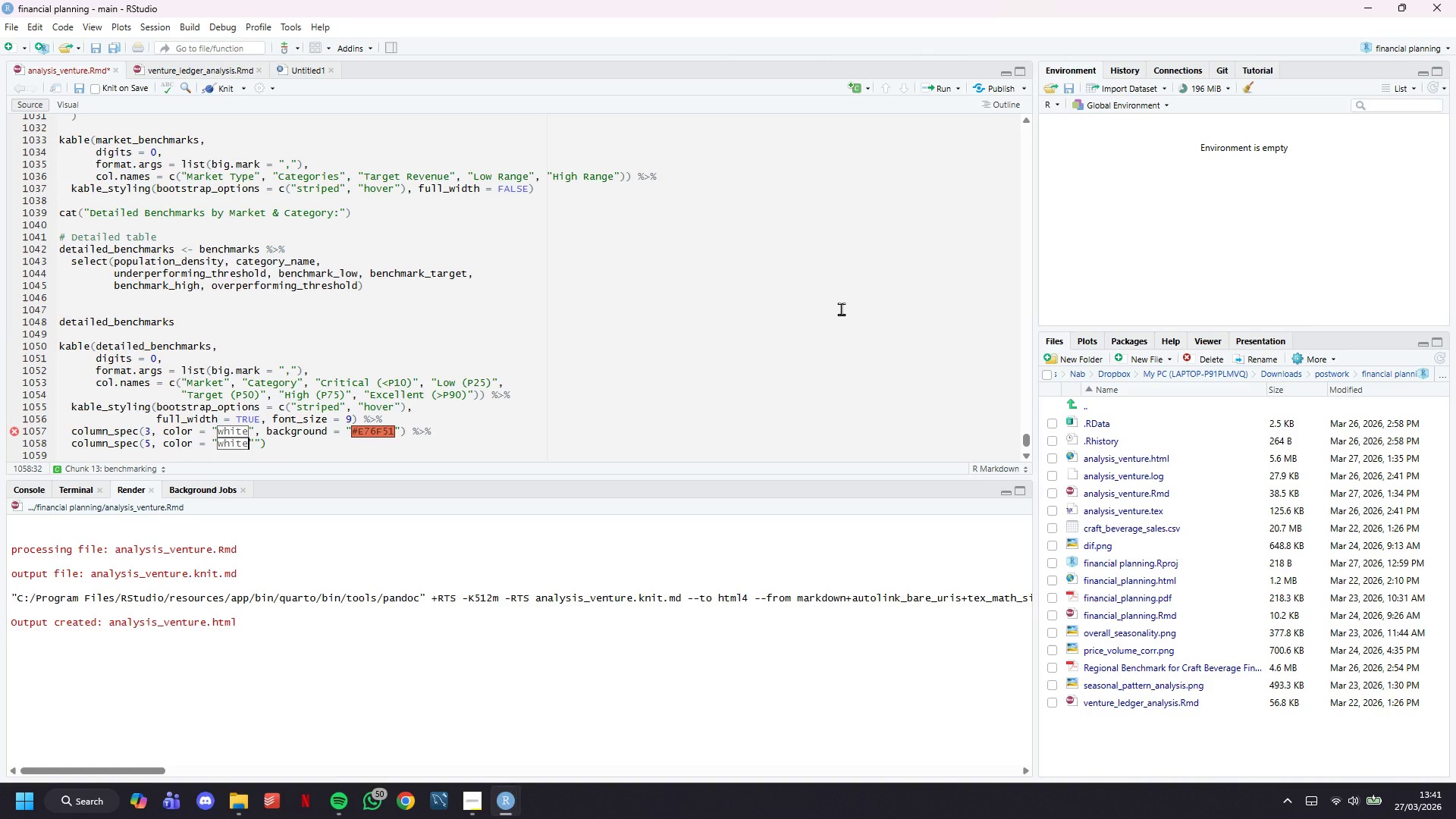 
key(ArrowRight)
 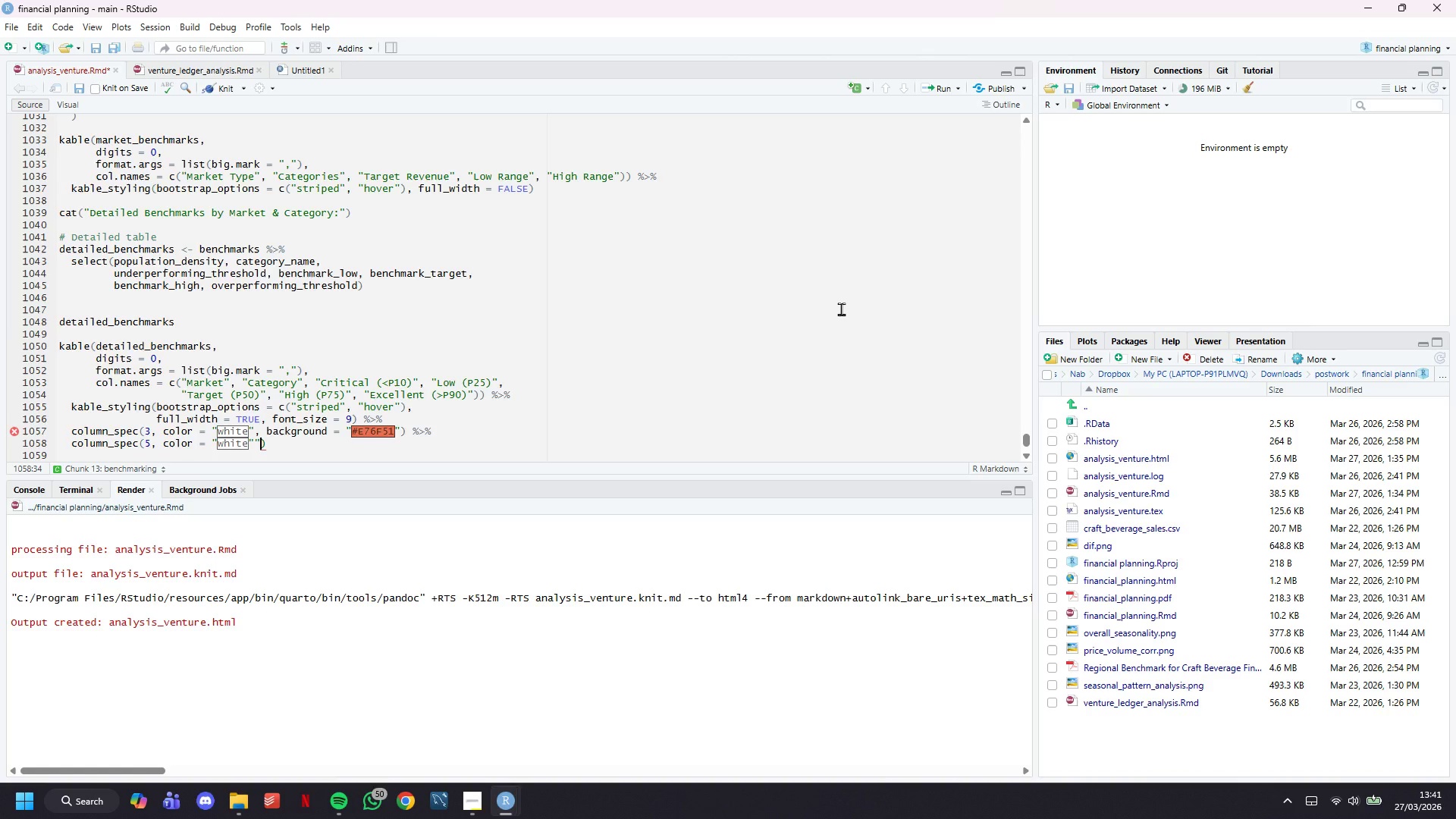 
key(ArrowRight)
 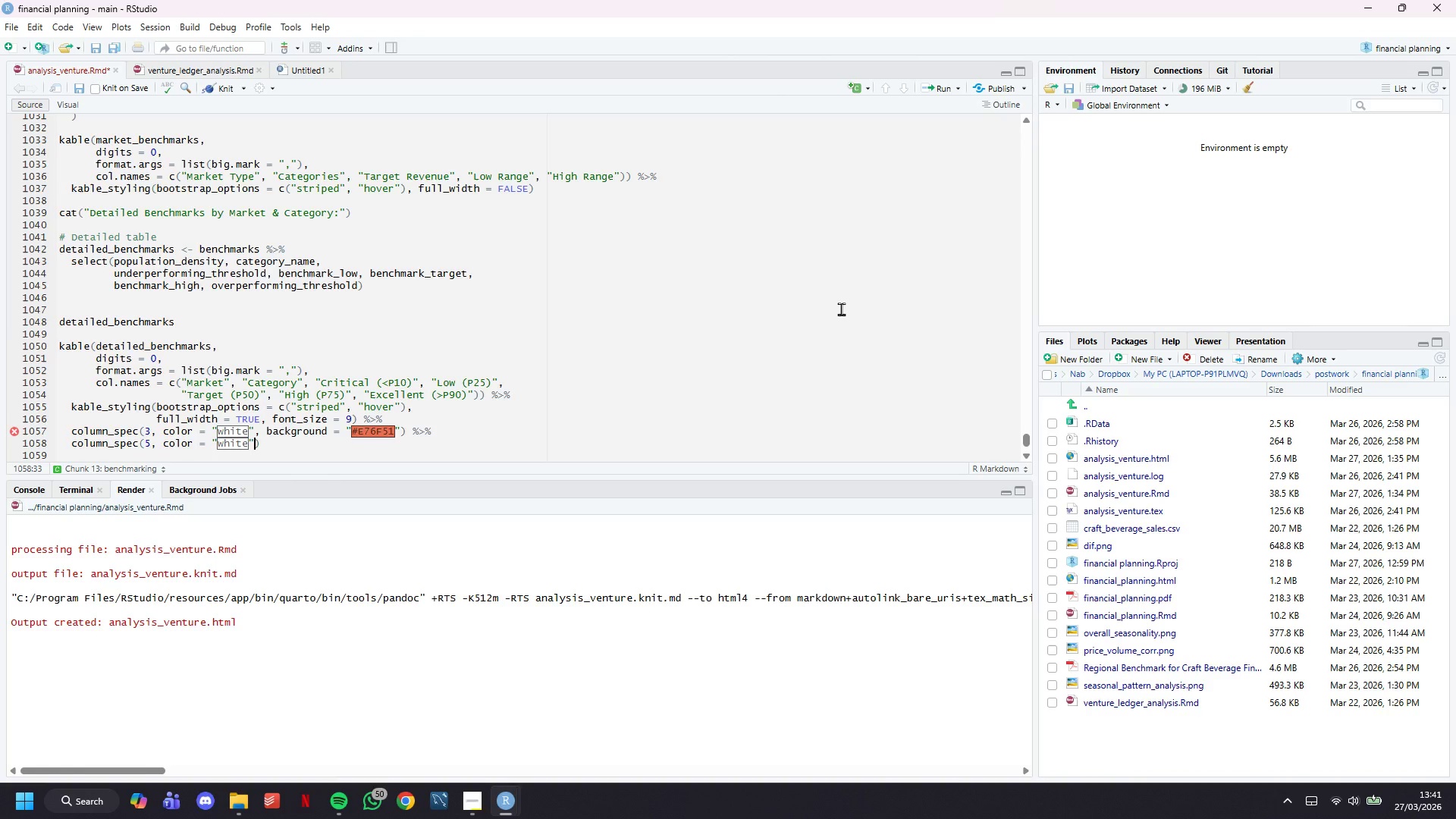 
key(Backspace)
 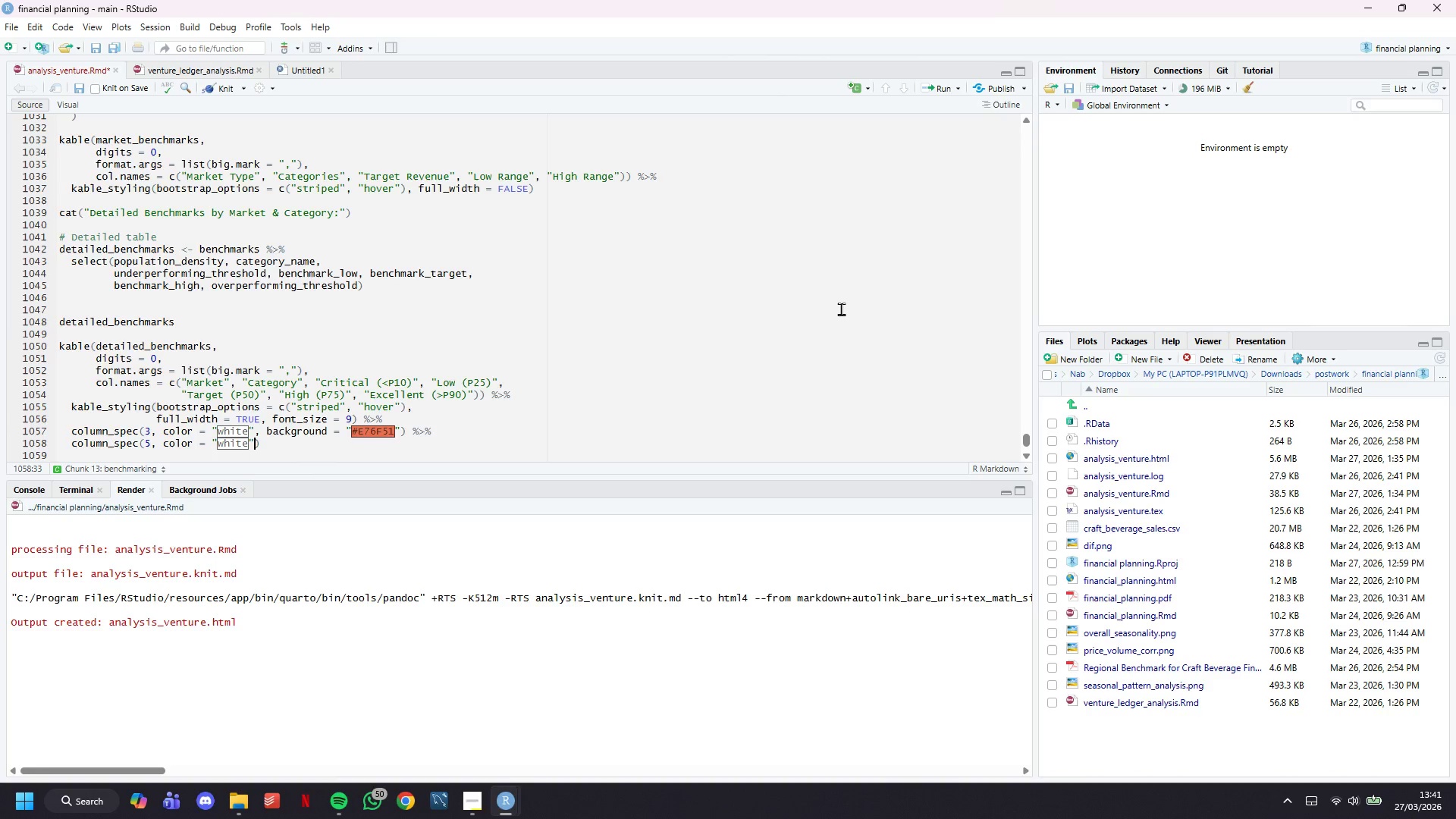 
wait(9.08)
 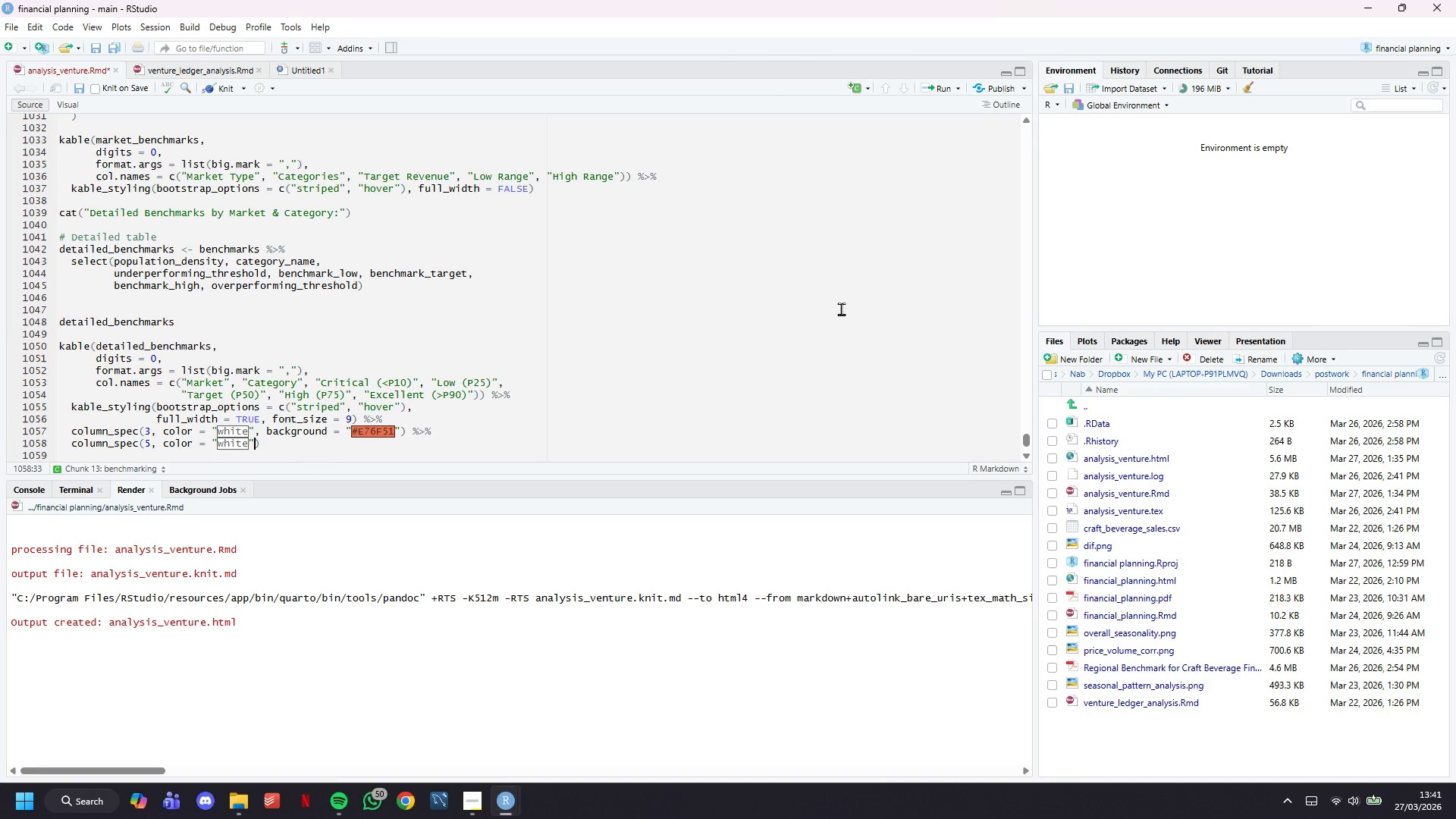 
key(ArrowRight)